 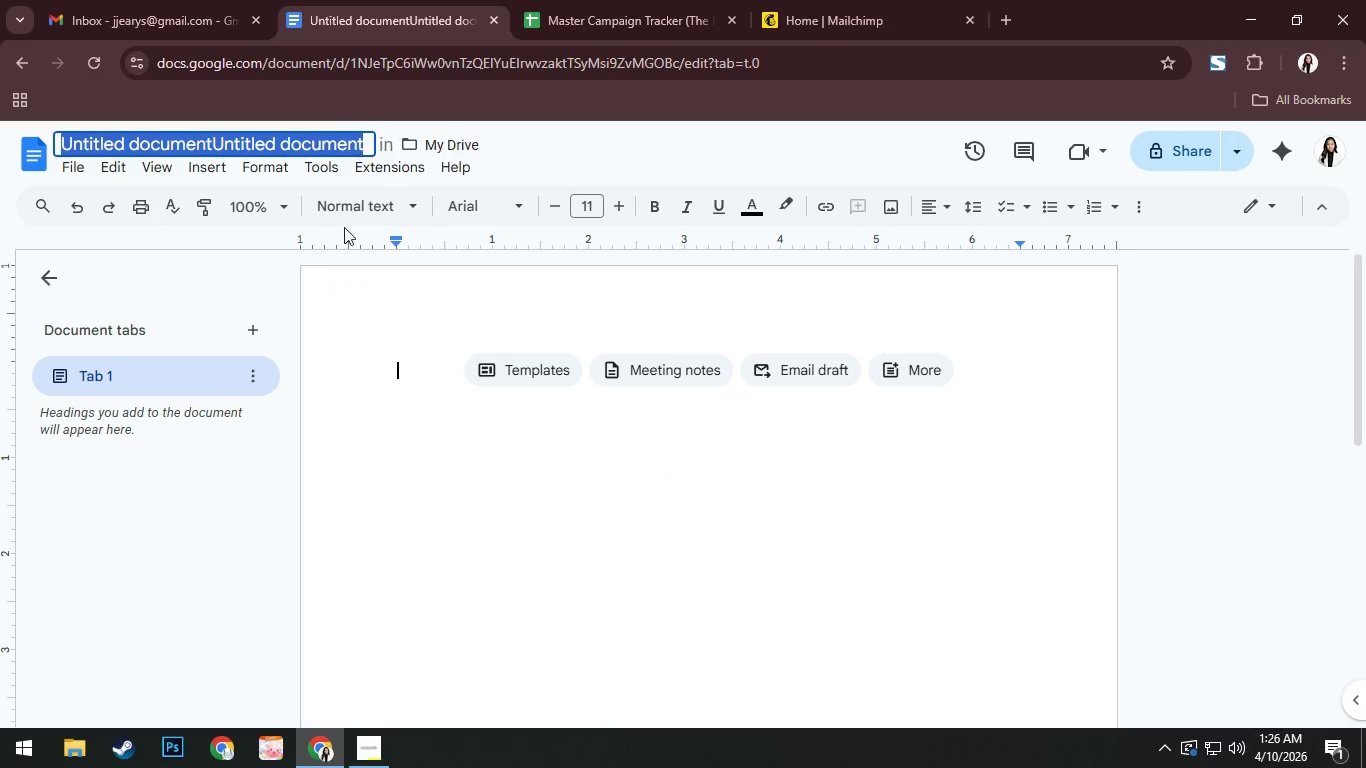 
key(Control+V)
 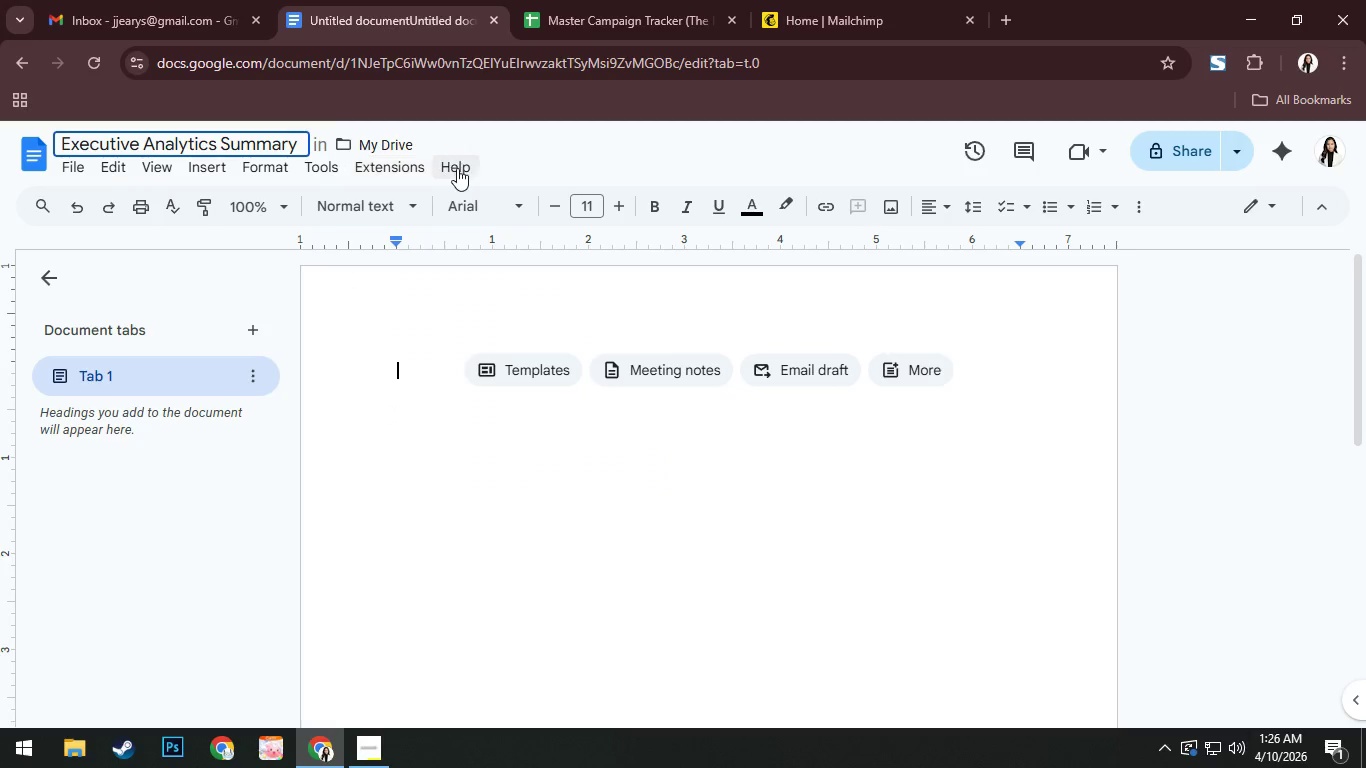 
left_click([493, 144])
 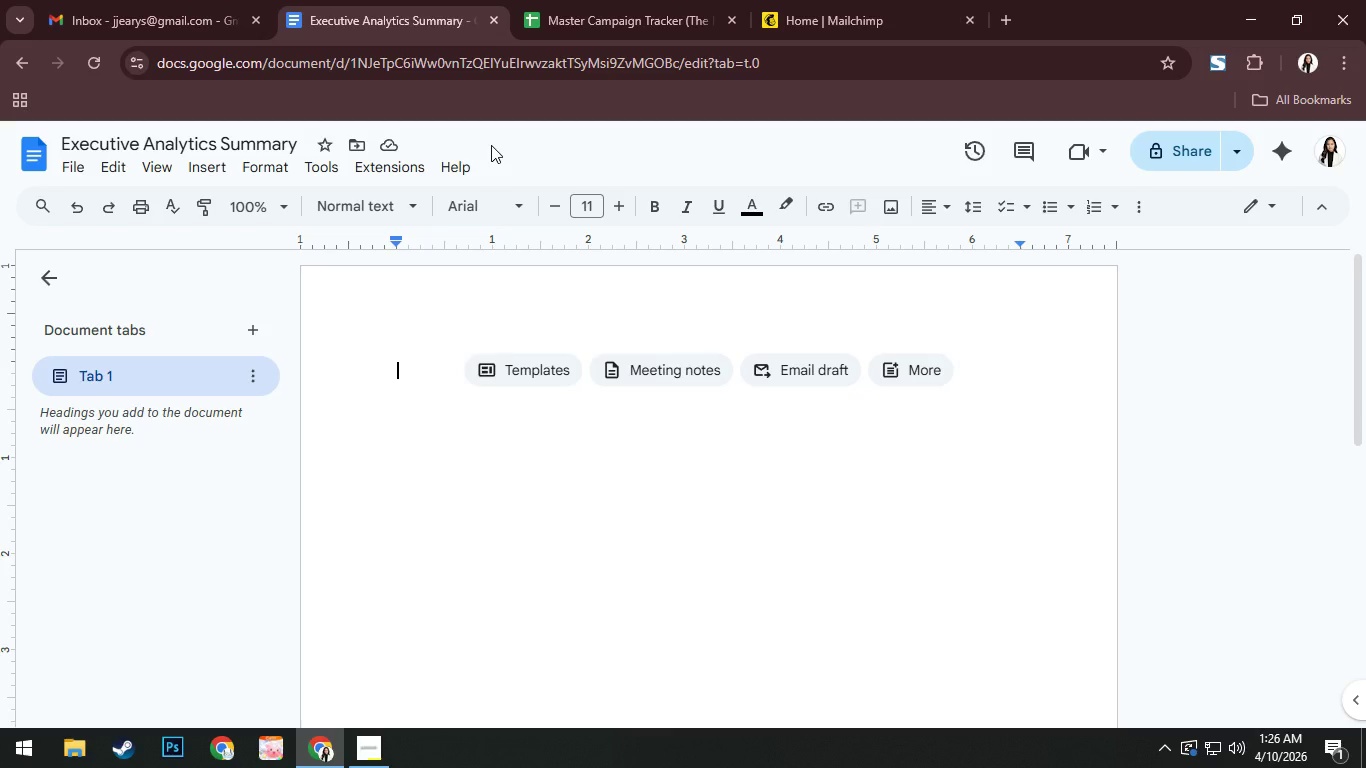 
wait(14.78)
 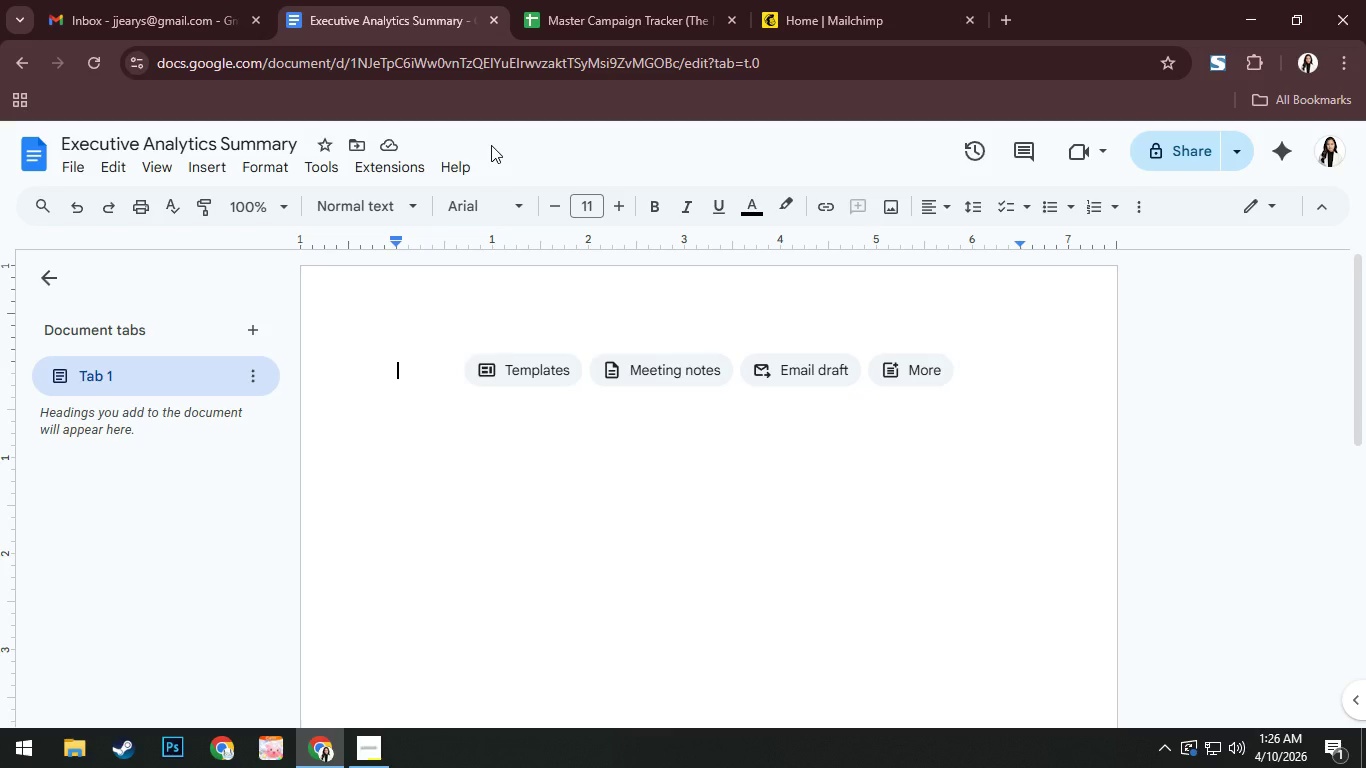 
left_click([1122, 385])
 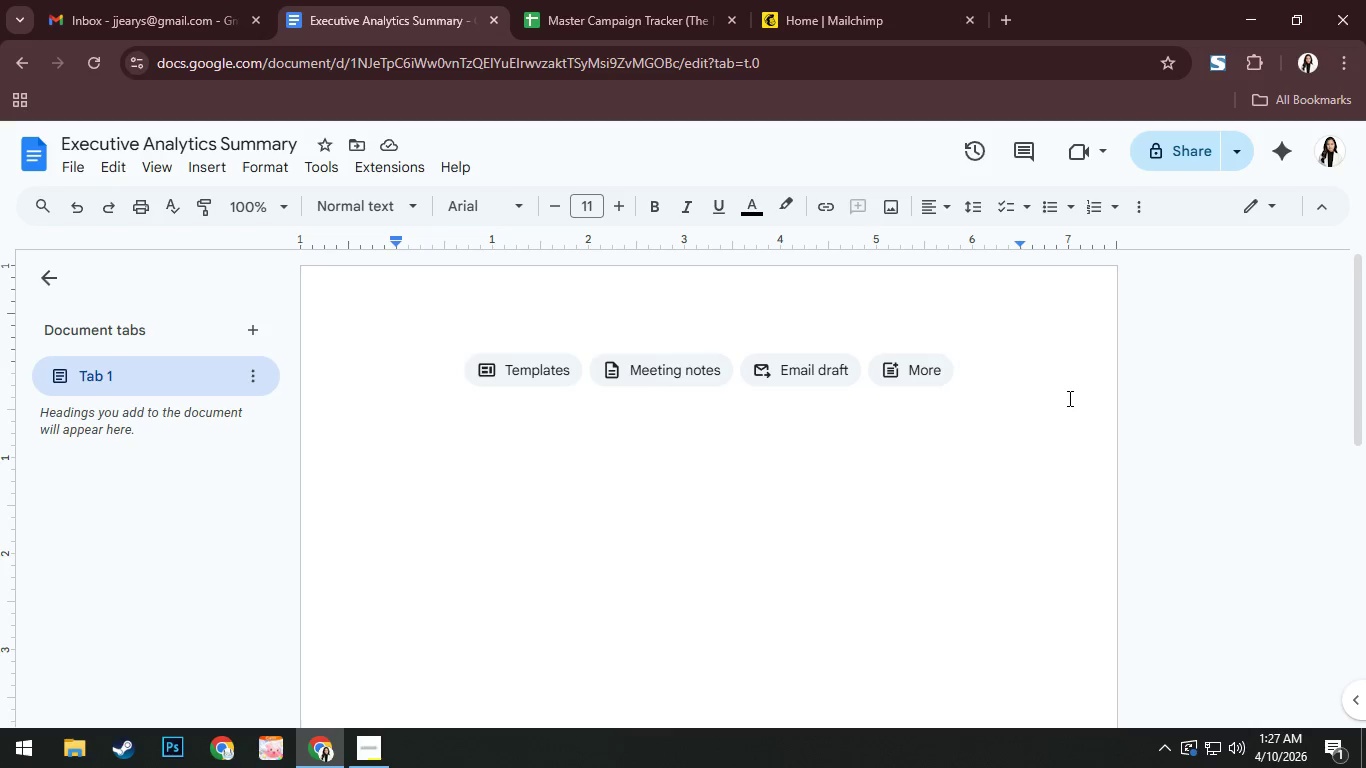 
wait(12.83)
 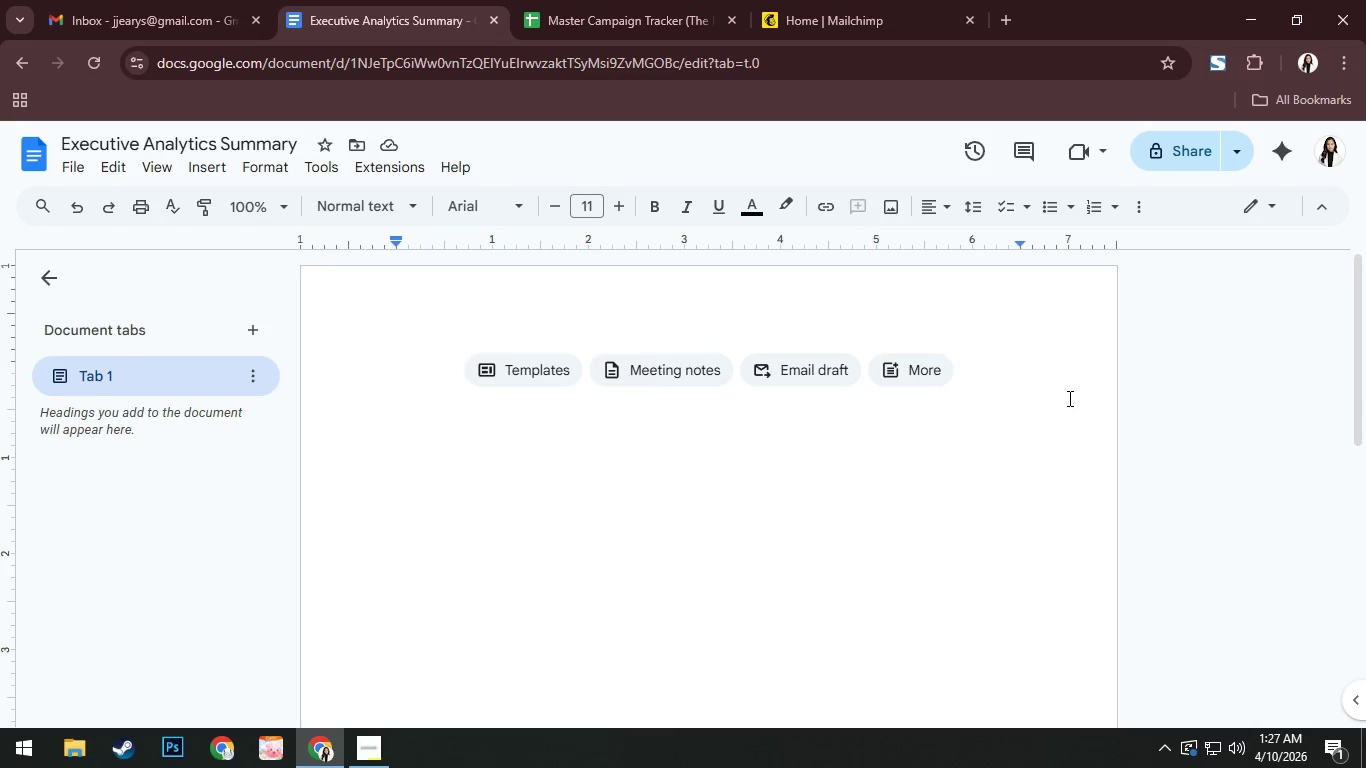 
left_click([418, 421])
 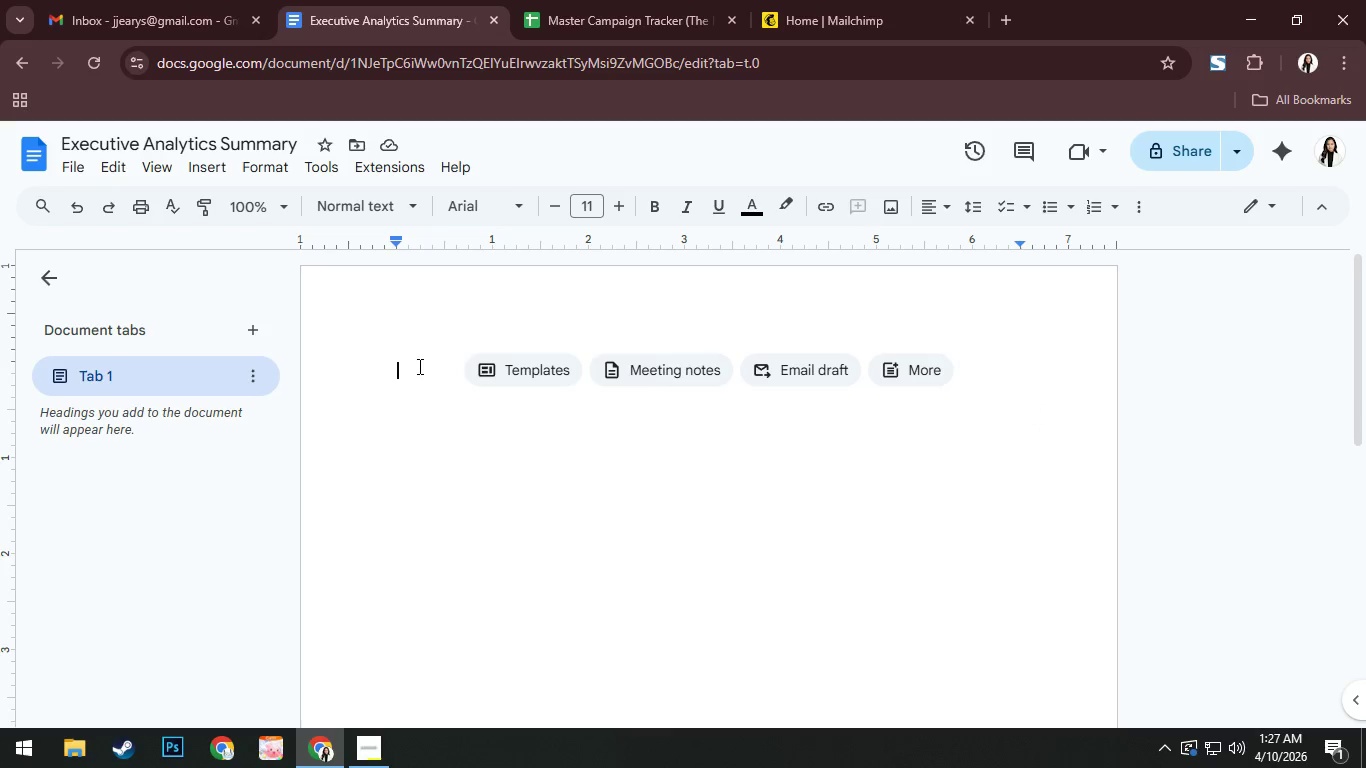 
left_click([1062, 444])
 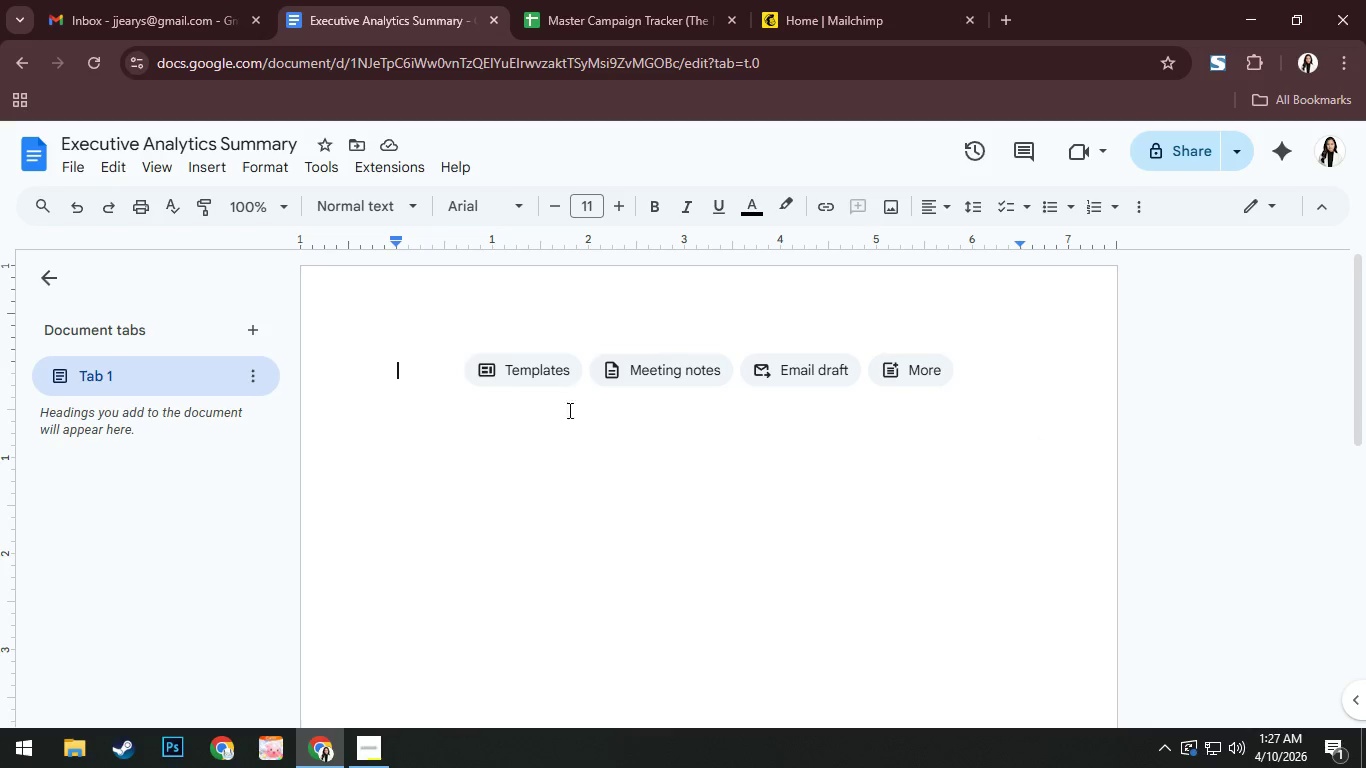 
left_click([334, 411])
 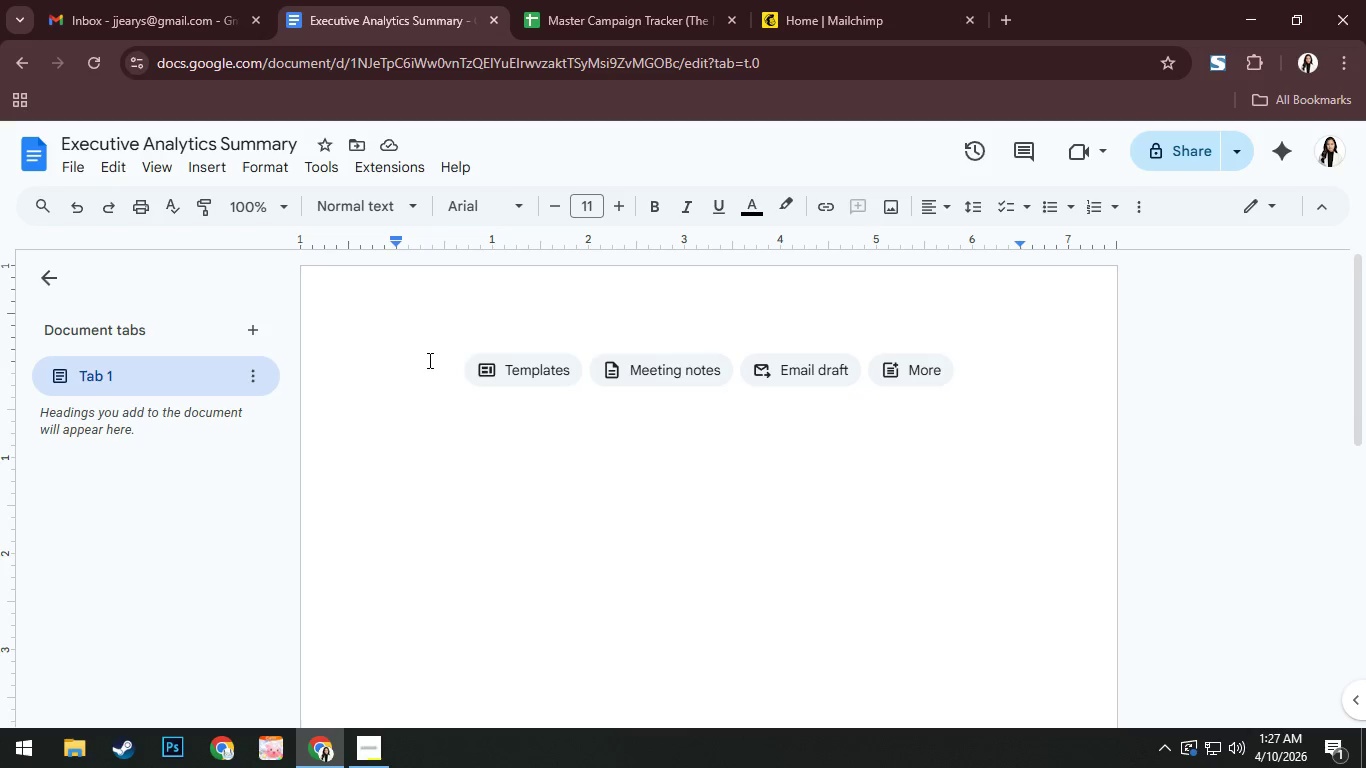 
key(Alt+AltLeft)
 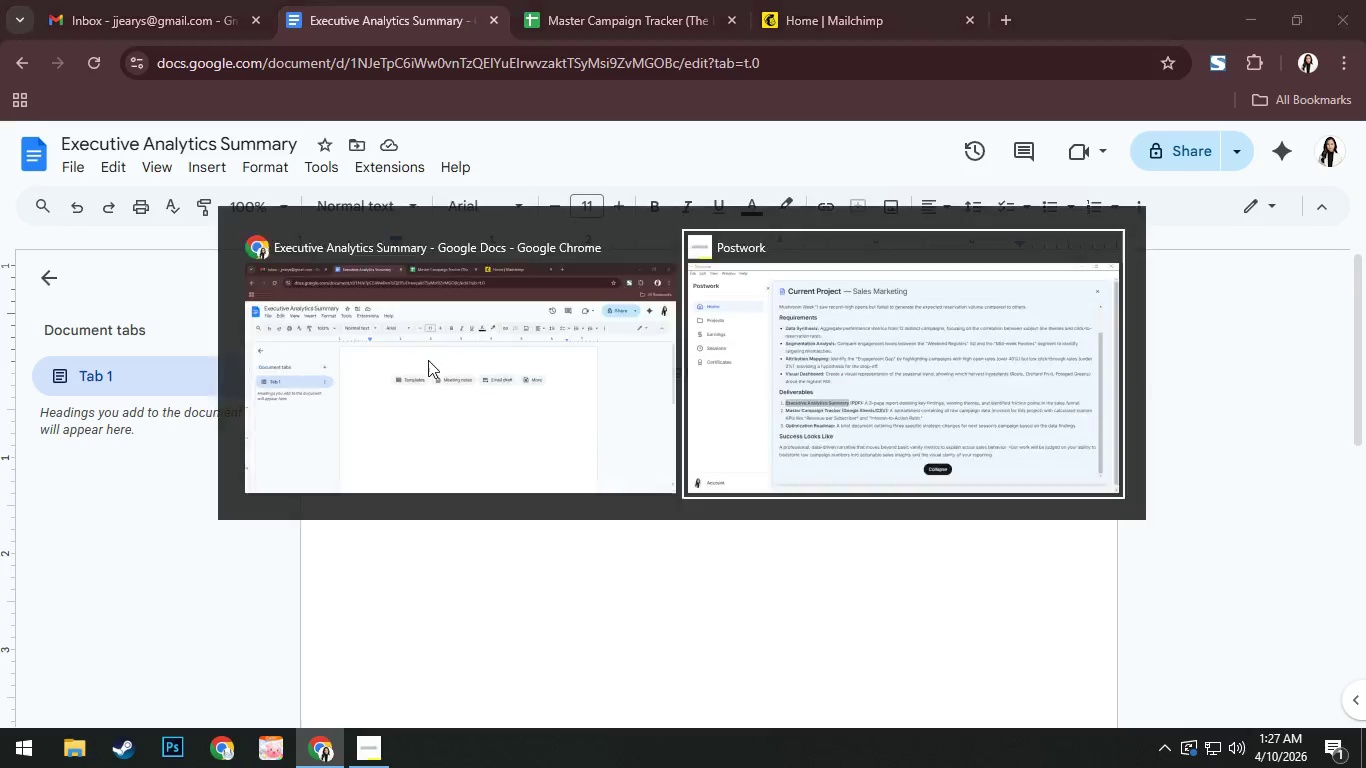 
key(Alt+Tab)